 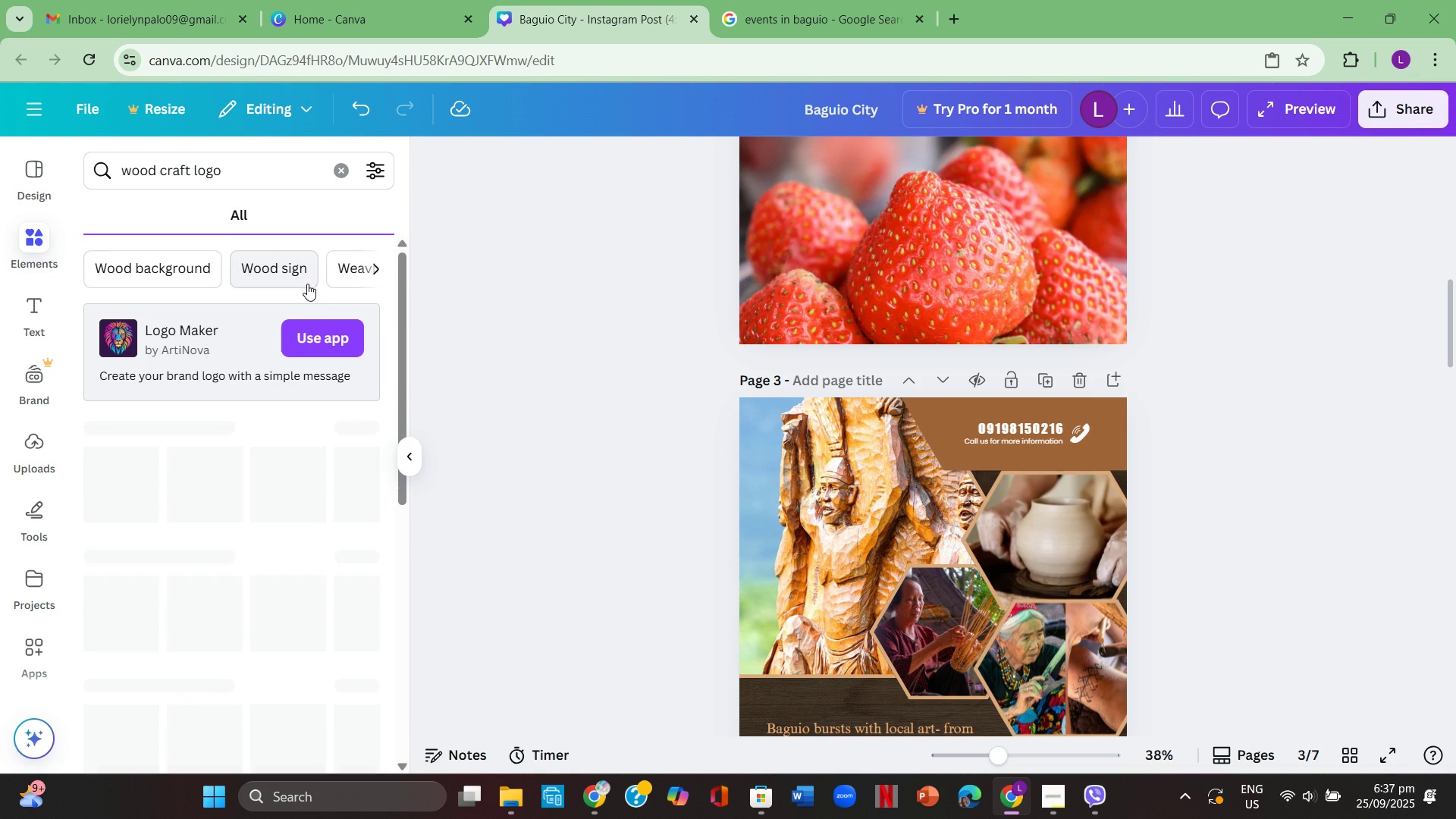 
left_click([369, 422])
 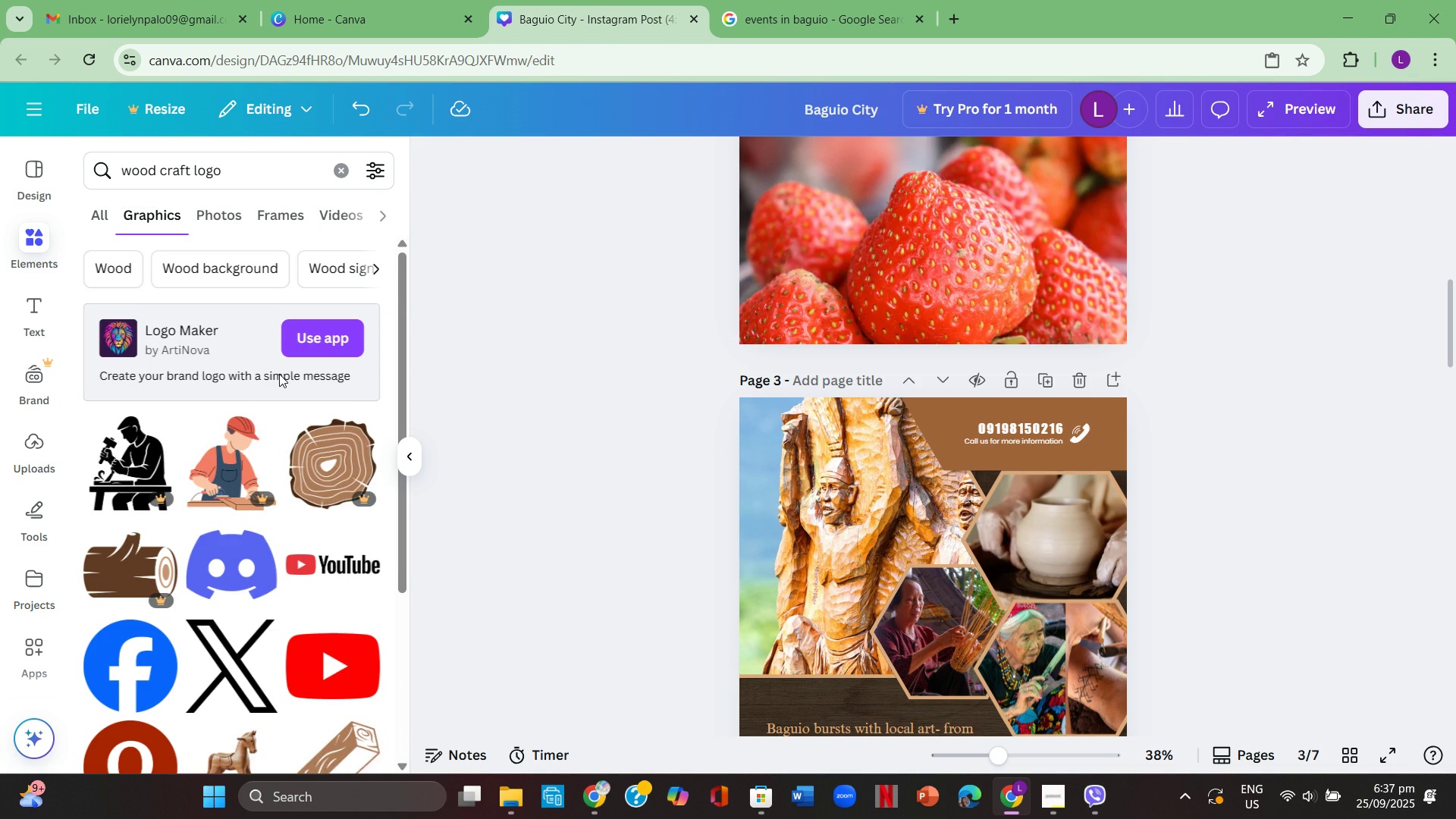 
scroll: coordinate [274, 377], scroll_direction: down, amount: 8.0
 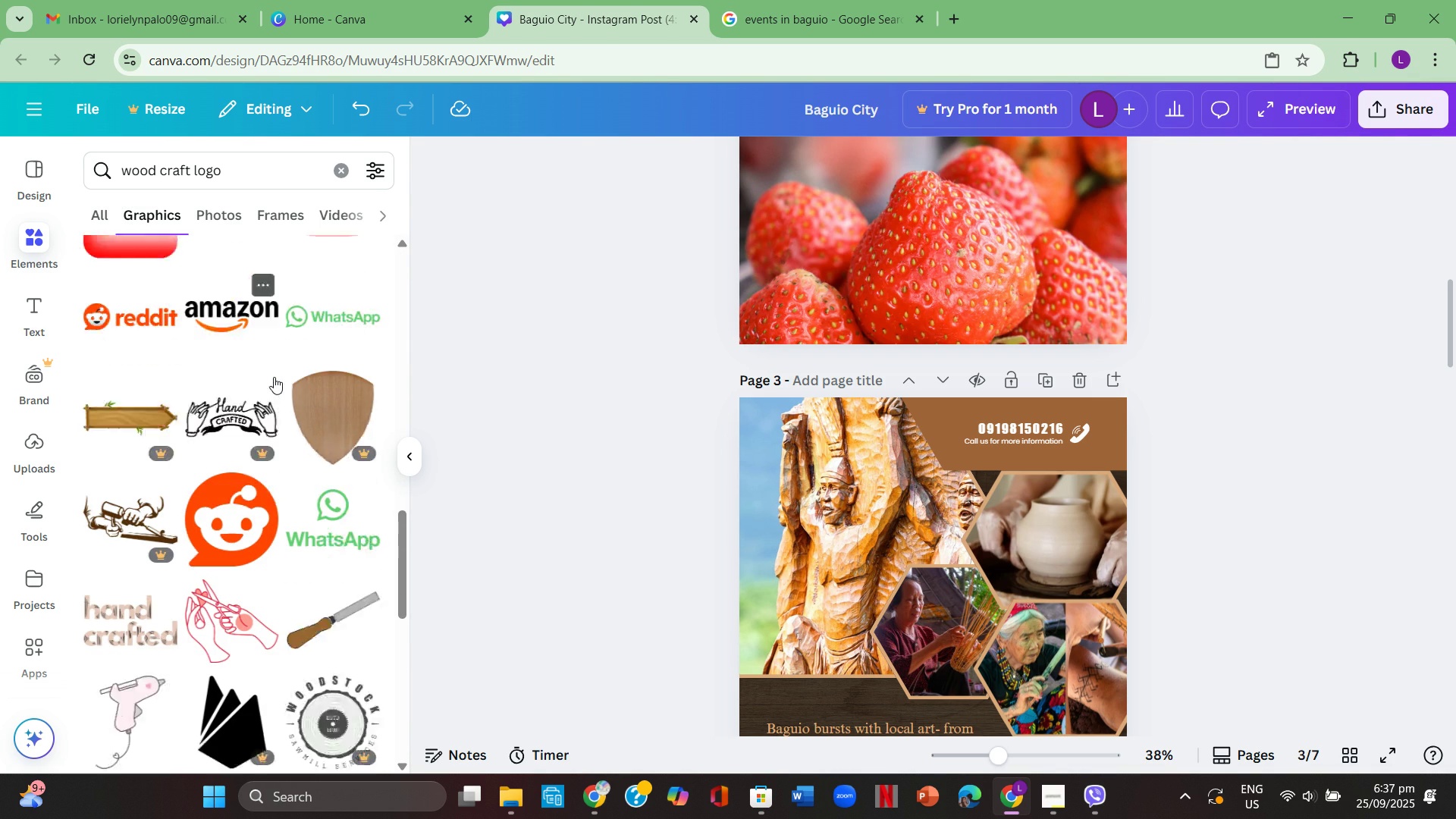 
scroll: coordinate [278, 377], scroll_direction: down, amount: 7.0
 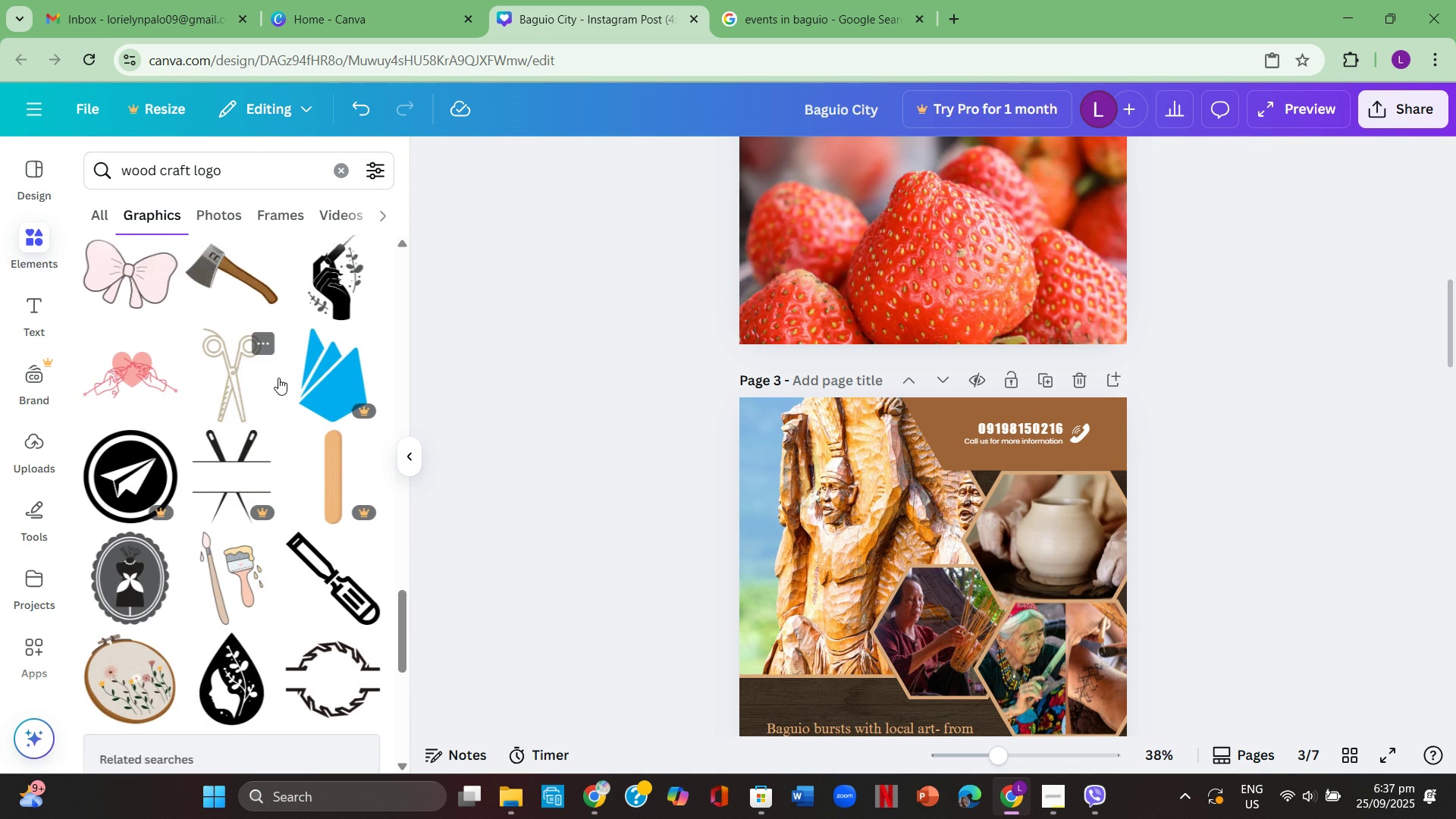 
scroll: coordinate [278, 378], scroll_direction: up, amount: 1.0
 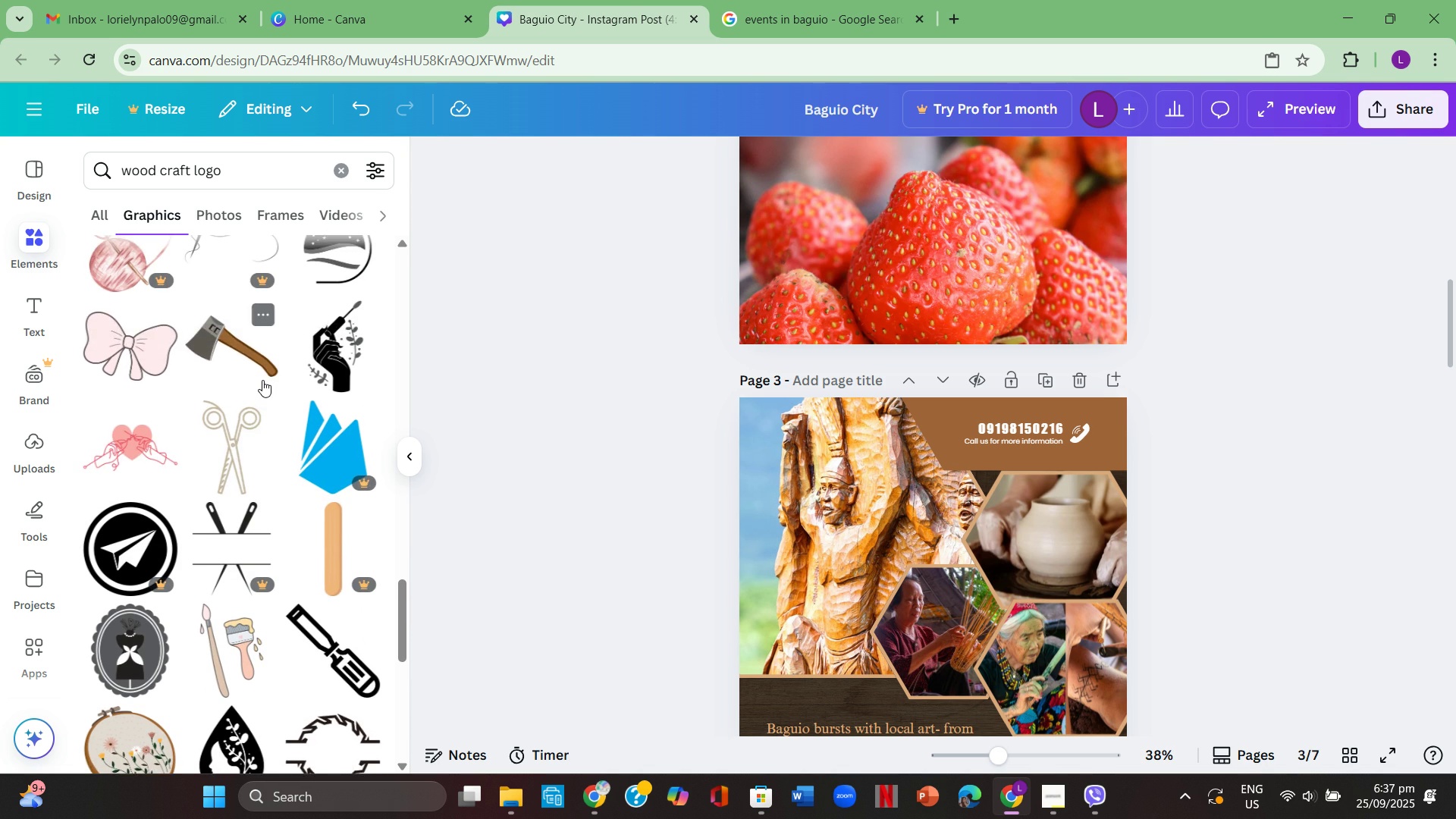 
scroll: coordinate [265, 380], scroll_direction: down, amount: 3.0
 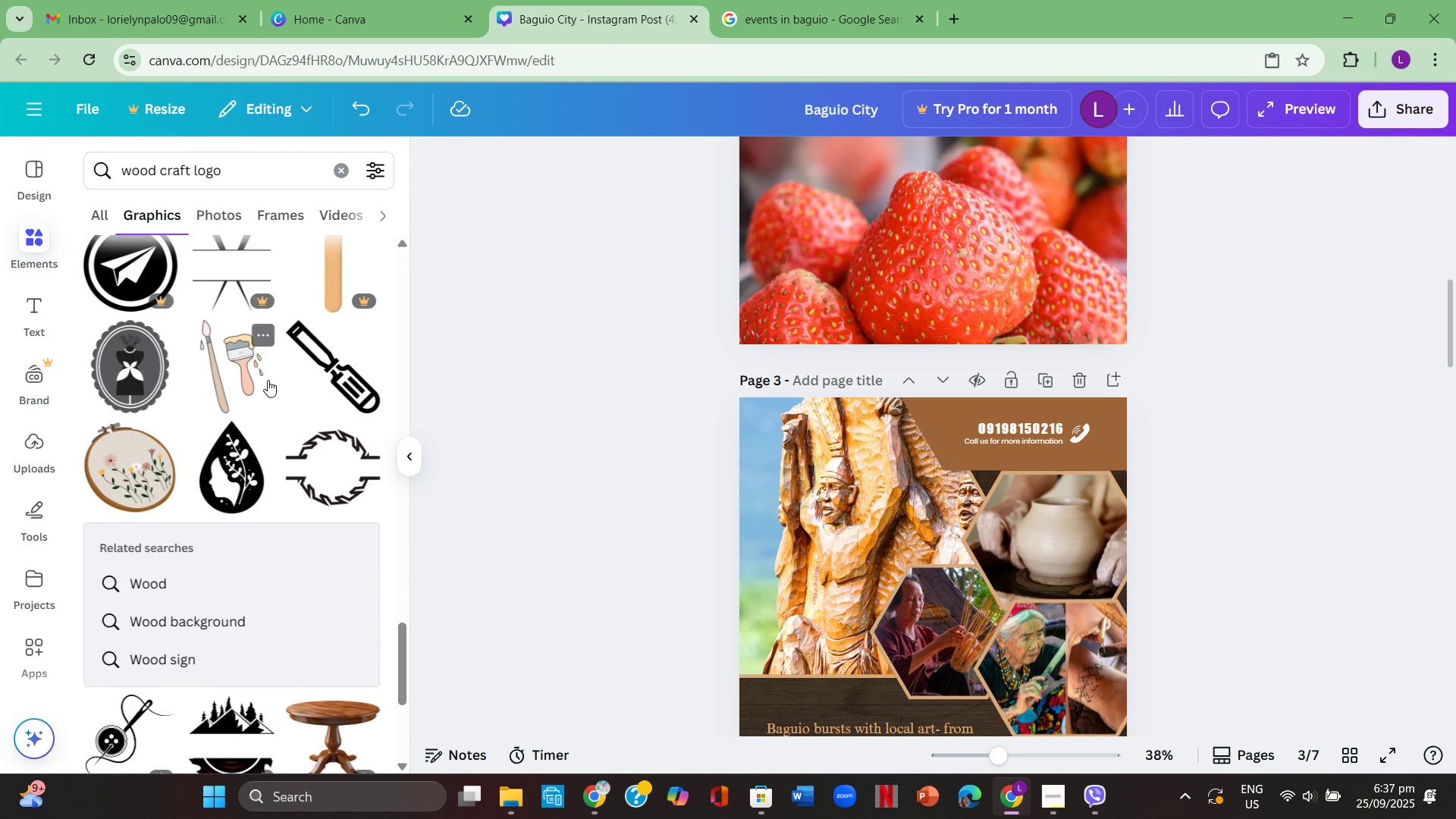 
scroll: coordinate [268, 380], scroll_direction: up, amount: 1.0
 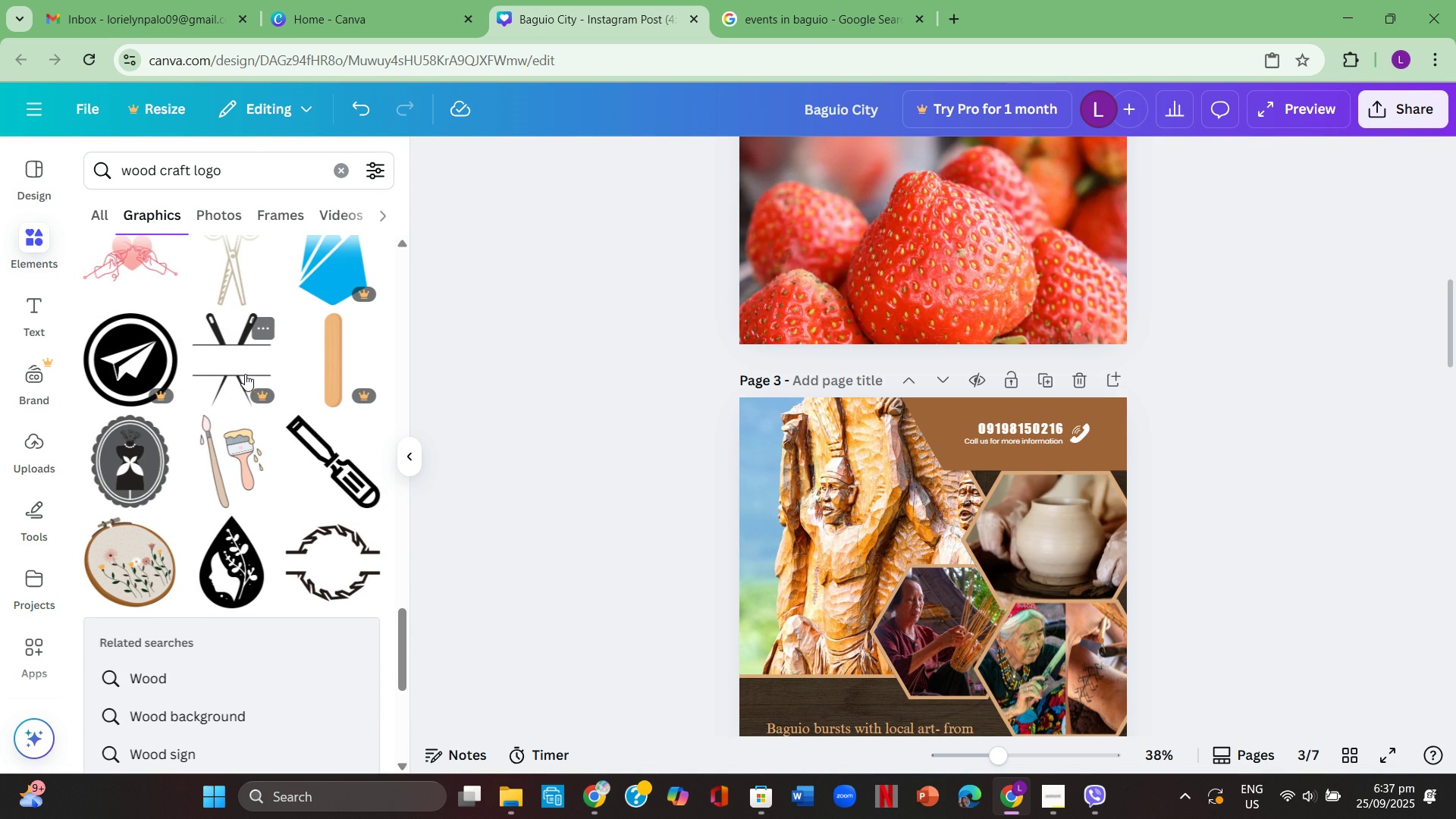 
left_click([243, 373])
 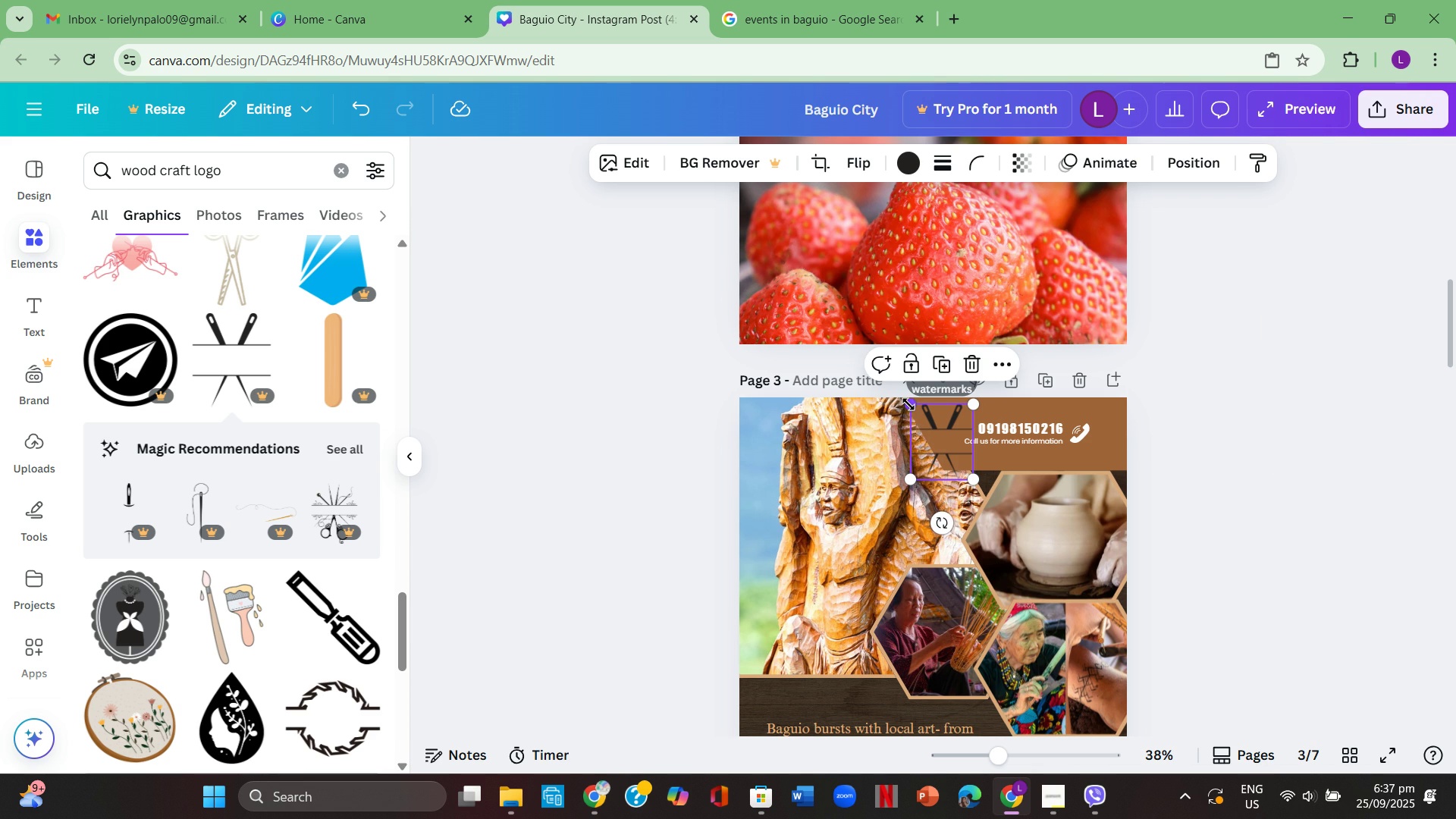 
wait(12.56)
 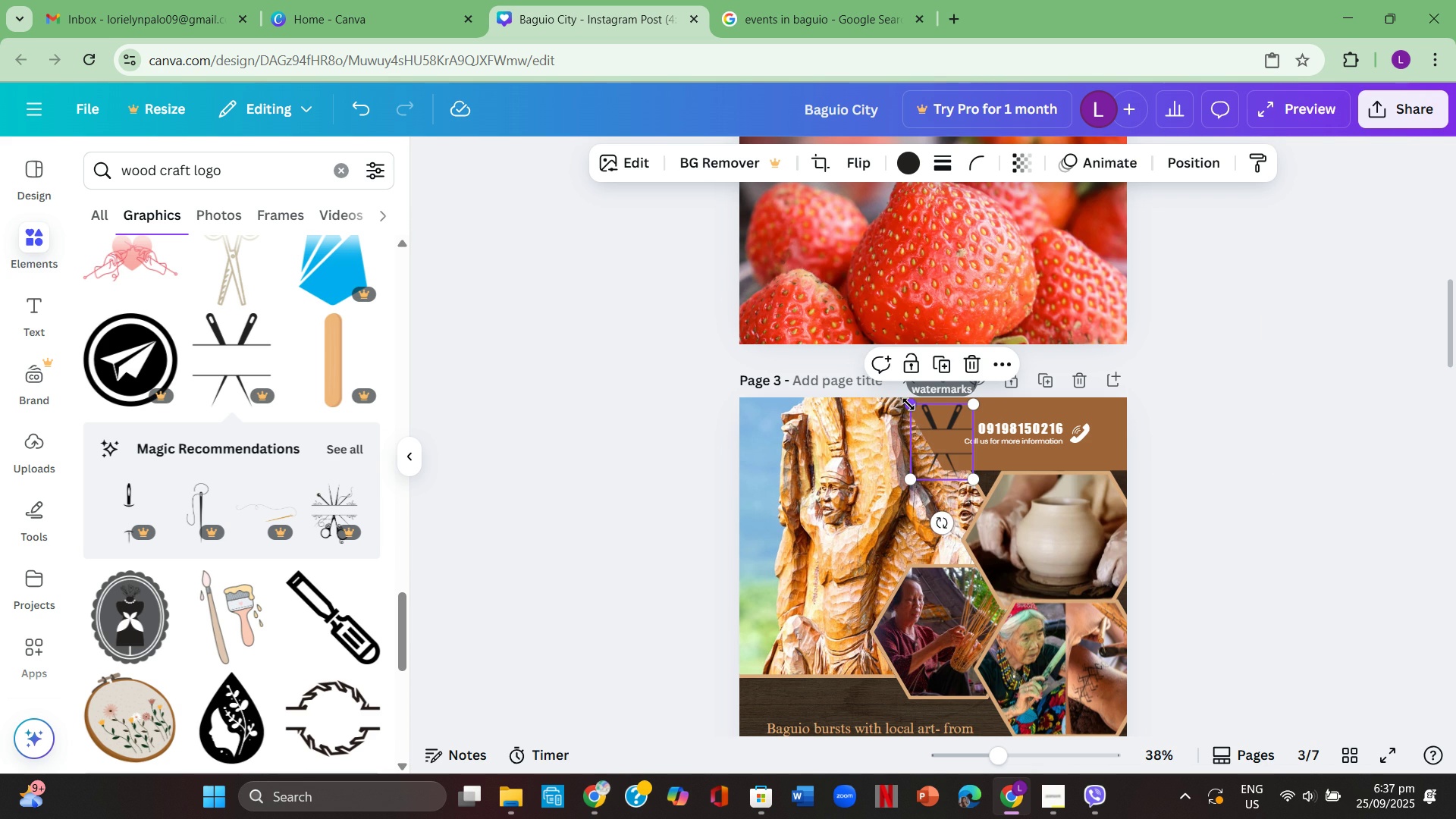 
left_click([1393, 502])
 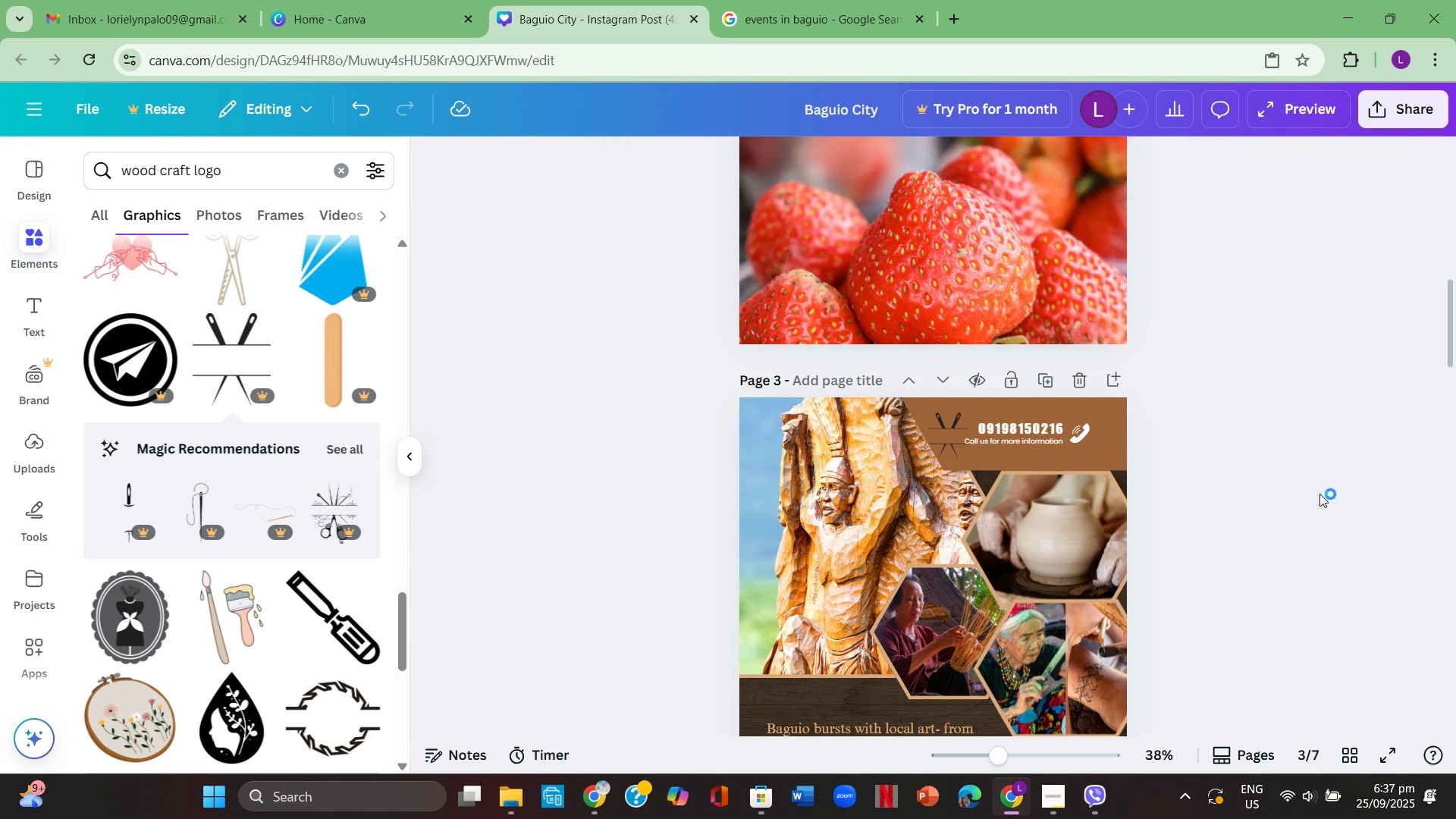 
scroll: coordinate [1302, 492], scroll_direction: down, amount: 3.0
 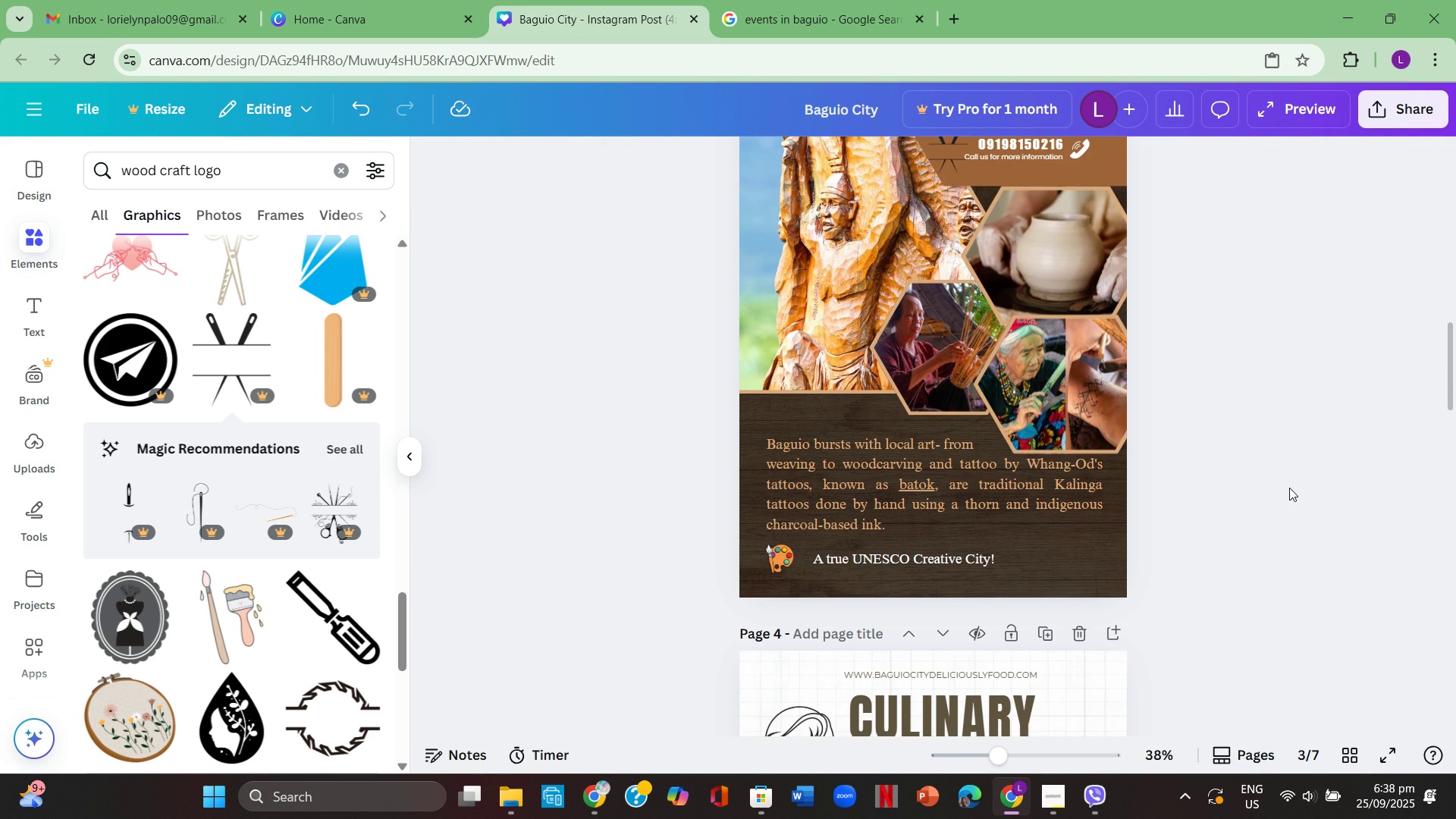 
scroll: coordinate [1278, 476], scroll_direction: up, amount: 7.0
 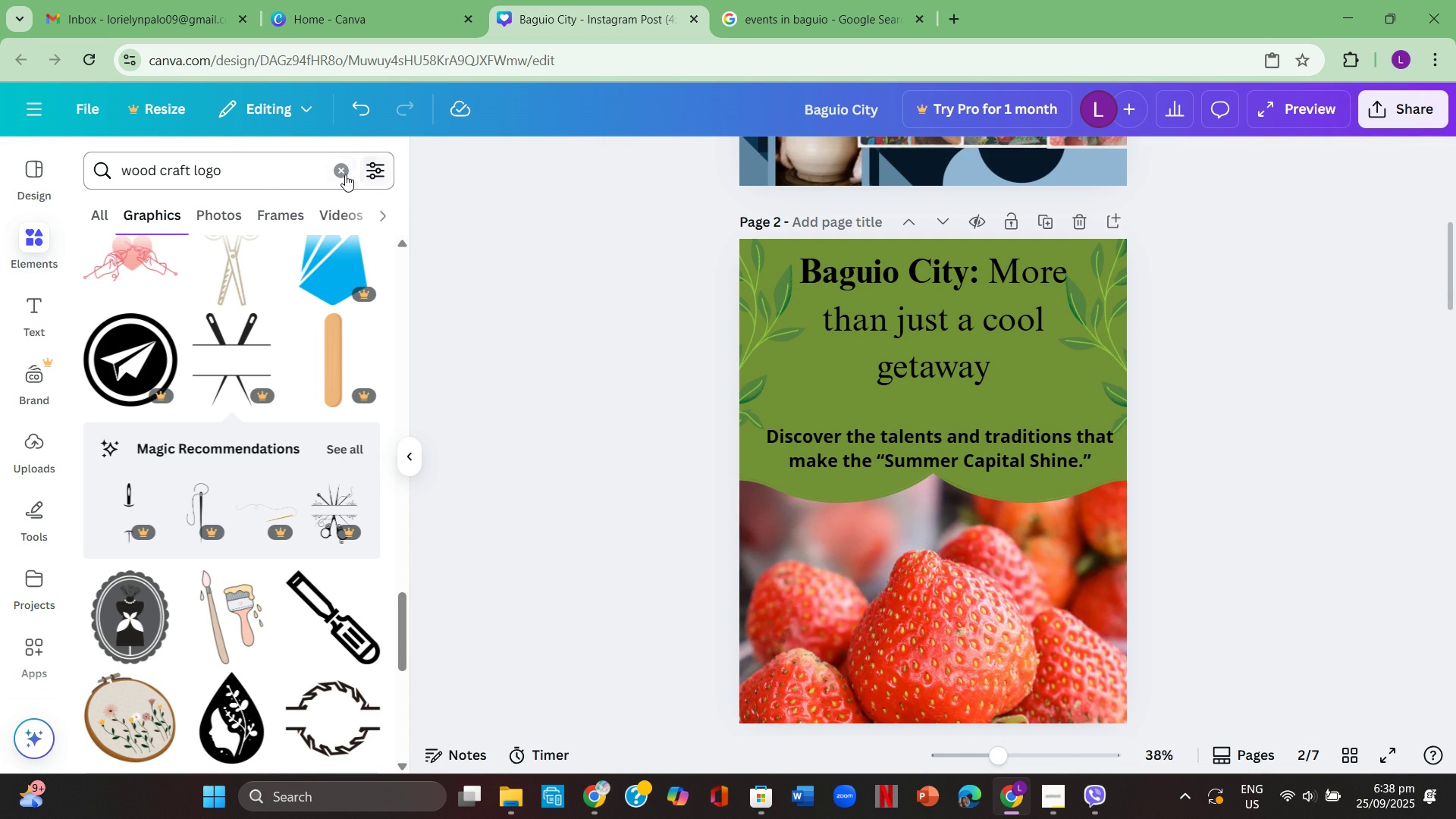 
left_click([341, 174])
 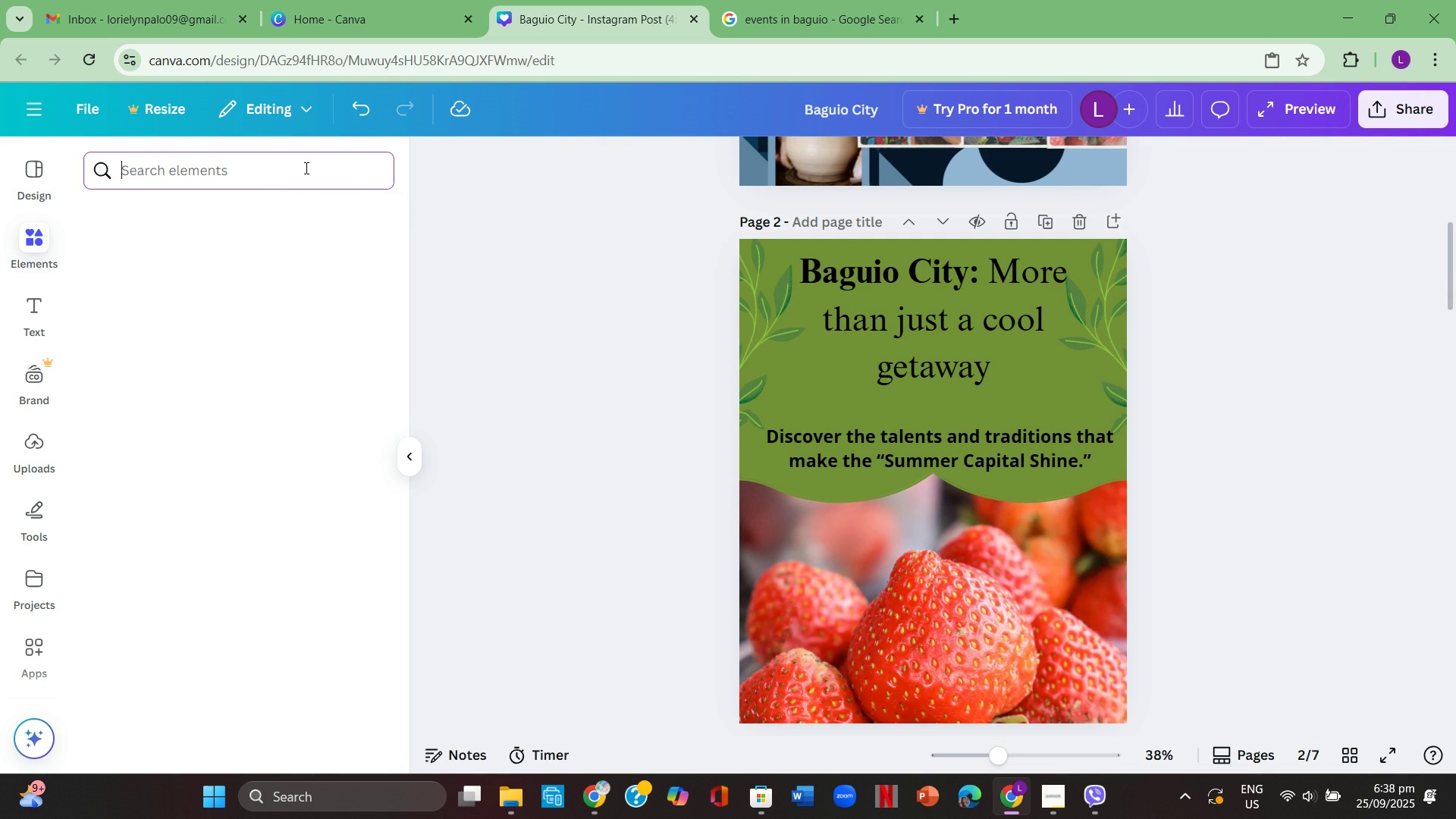 
left_click([305, 167])